 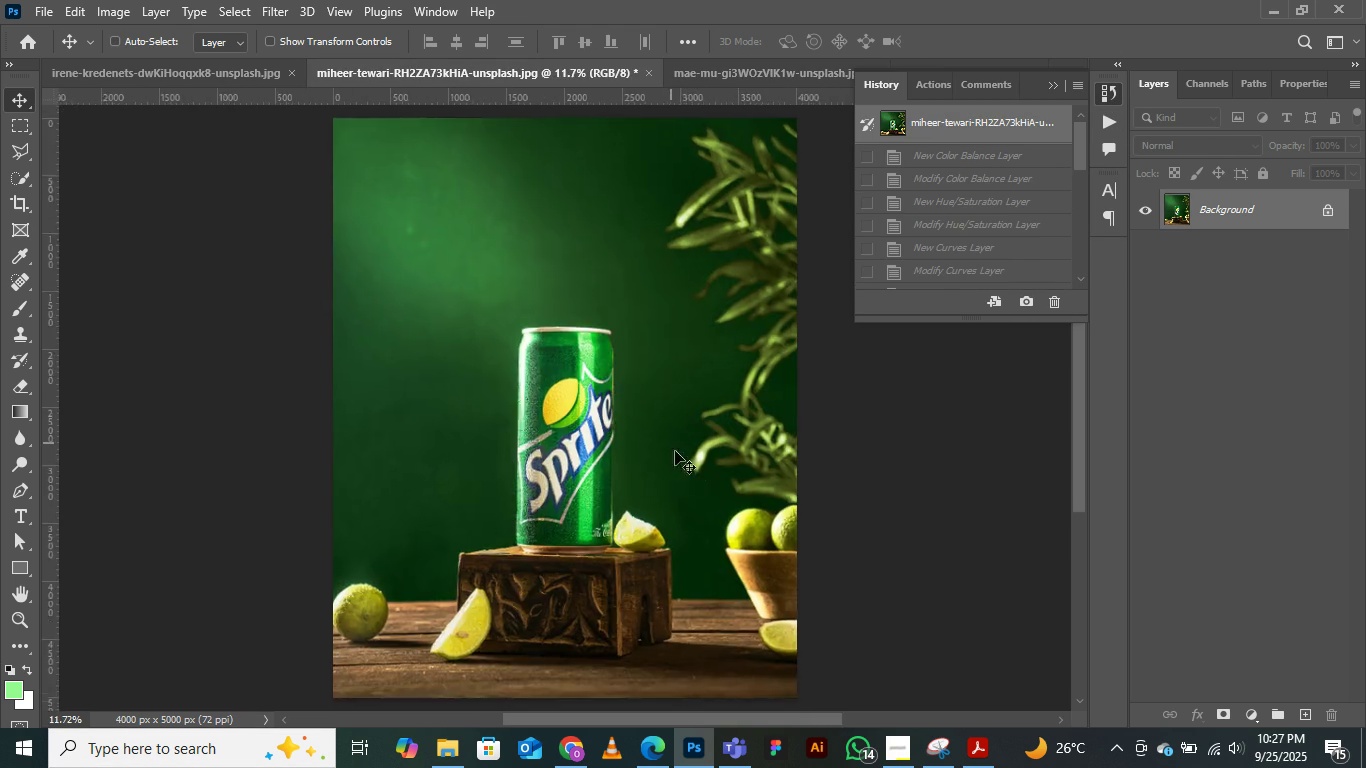 
key(Control+Minus)
 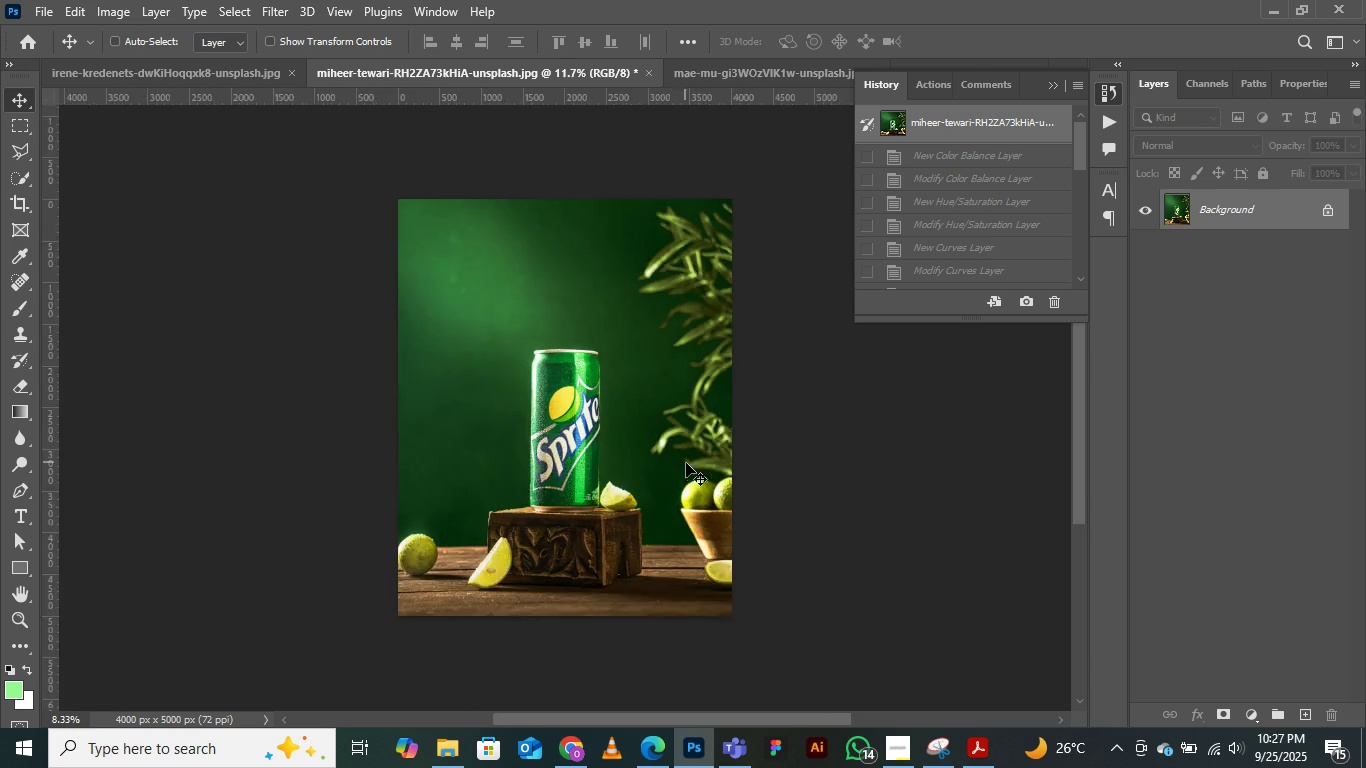 
key(Control+Minus)
 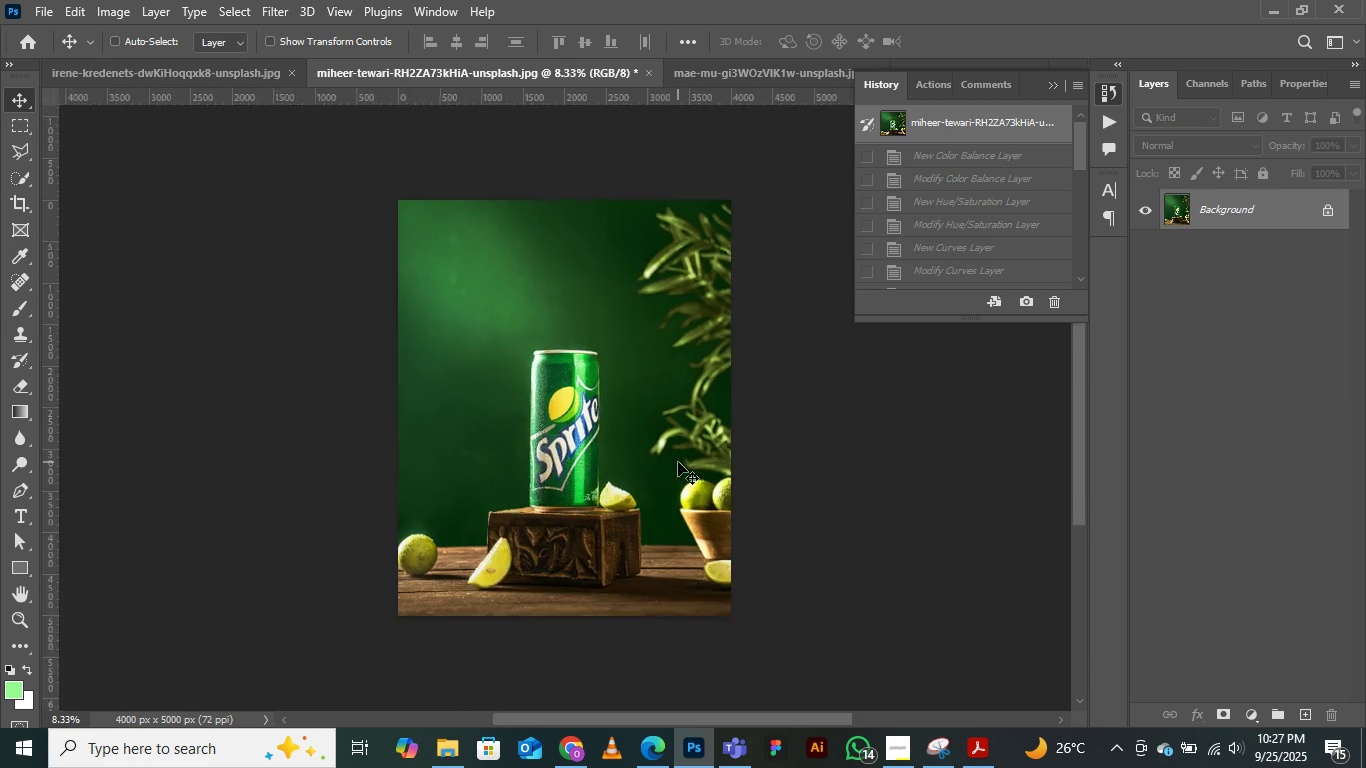 
key(Control+Minus)
 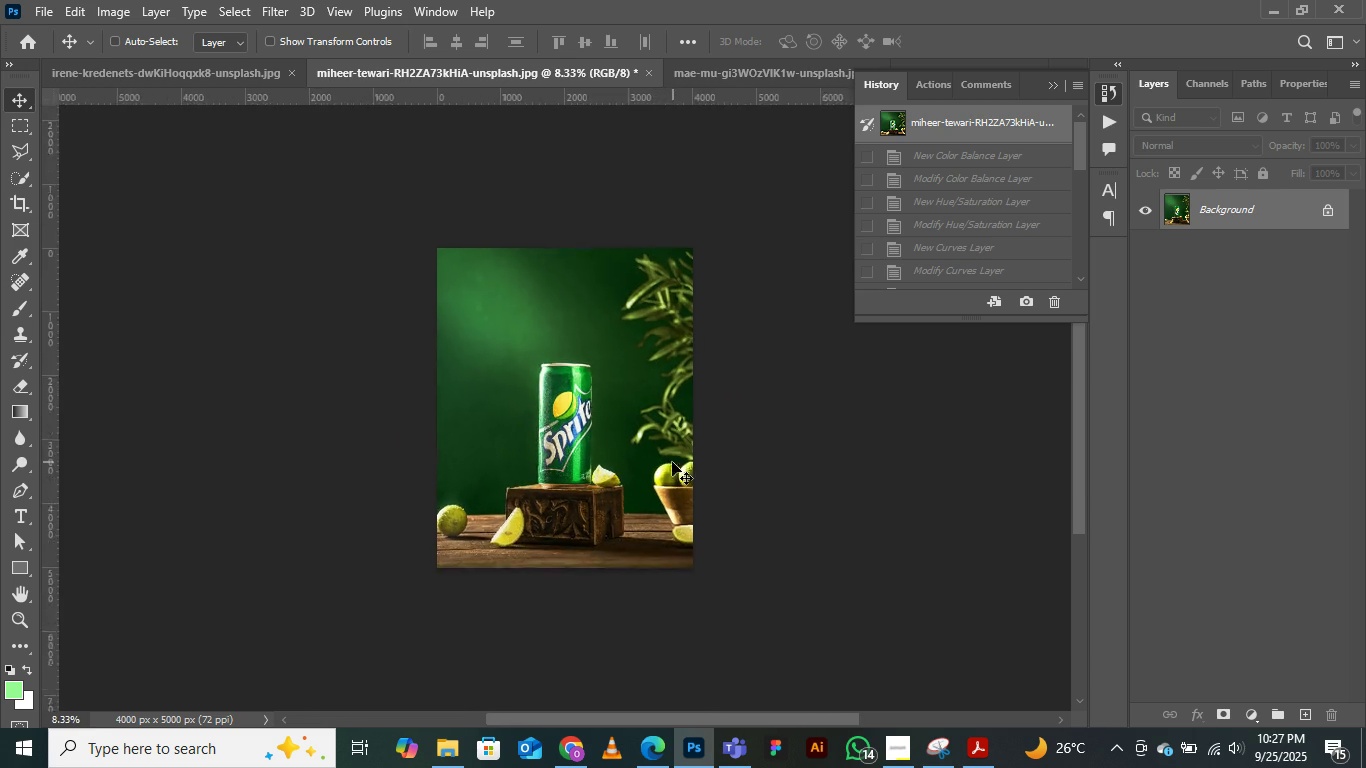 
key(Control+Equal)
 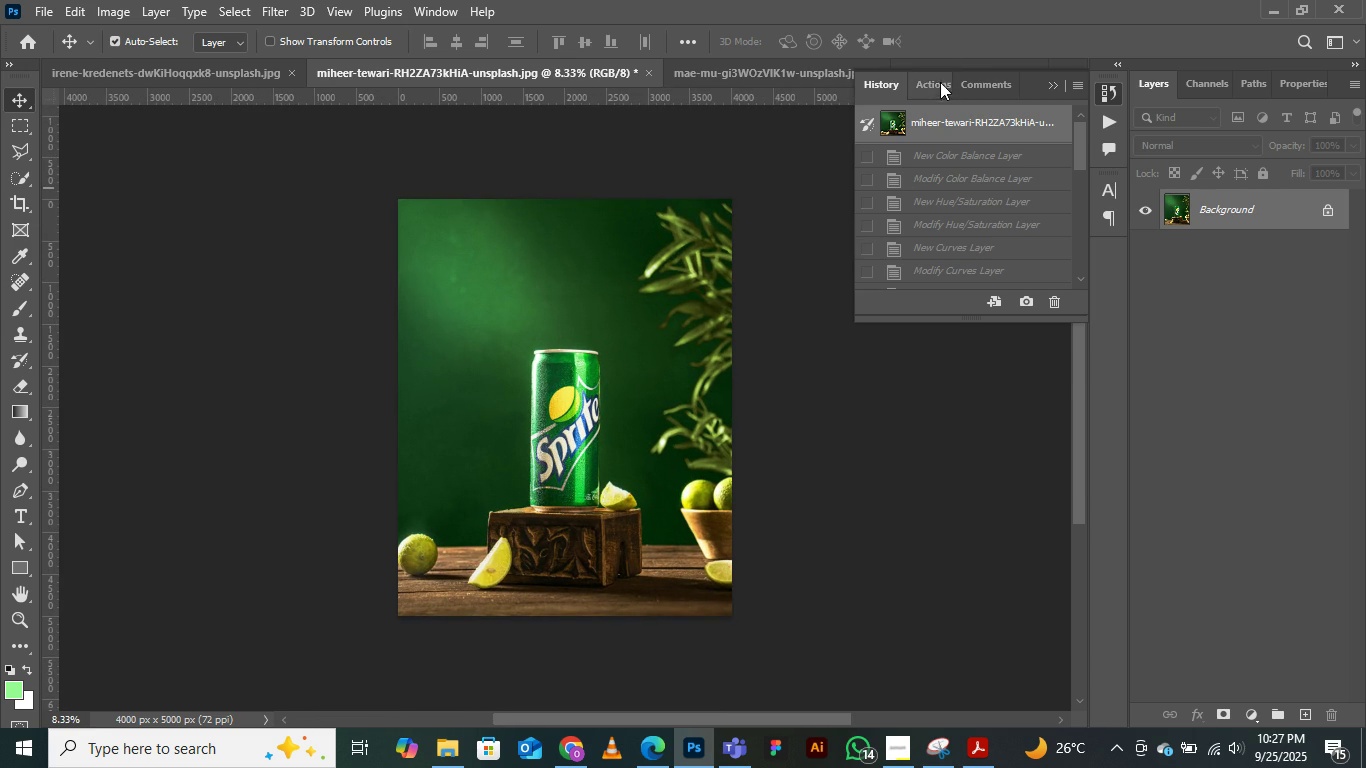 
left_click([940, 82])
 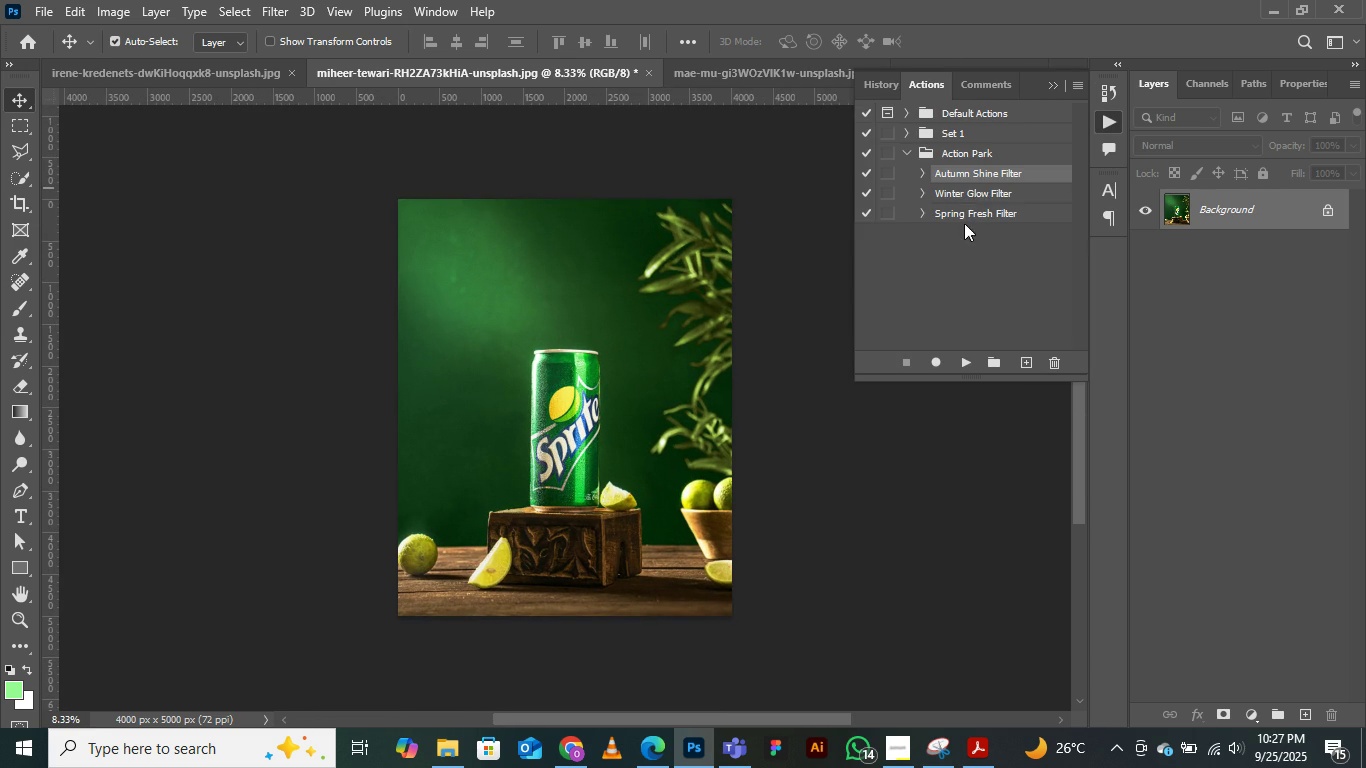 
scroll: coordinate [962, 232], scroll_direction: down, amount: 3.0
 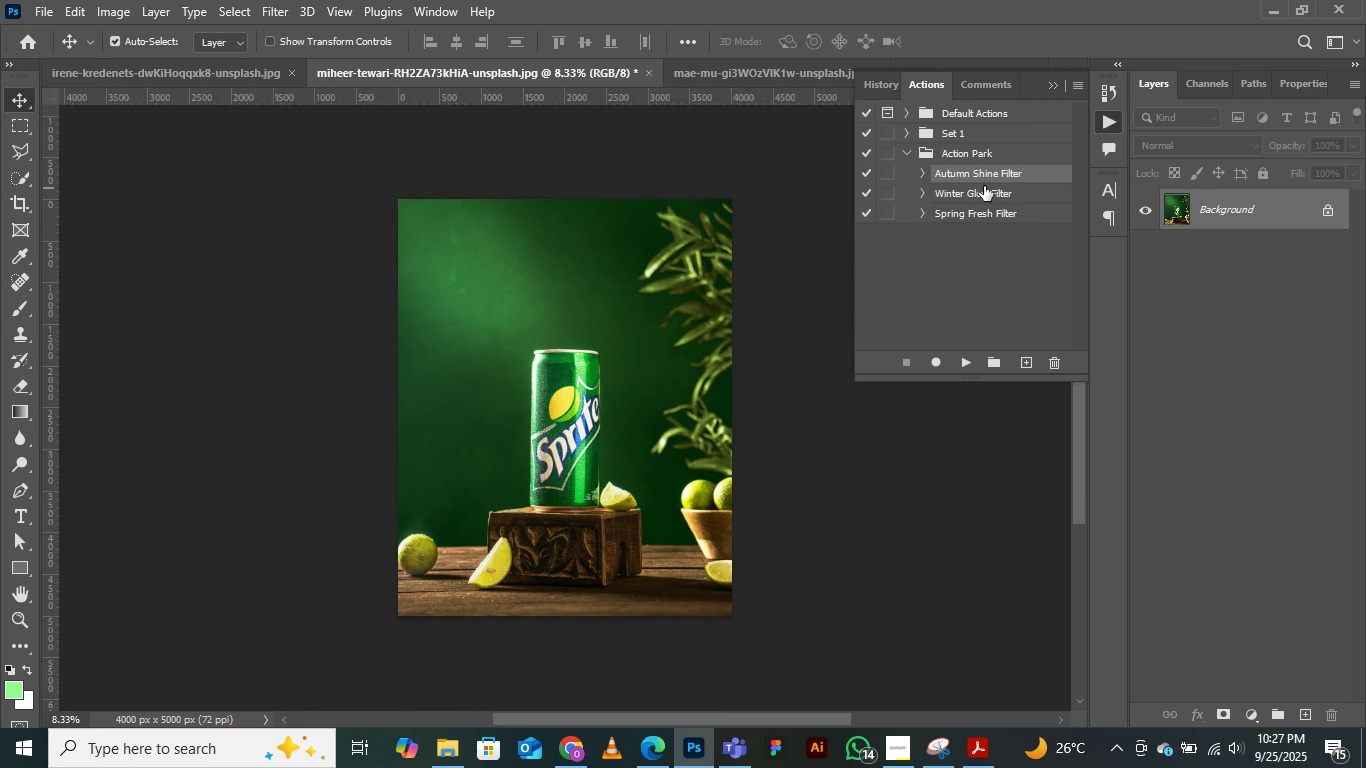 
left_click([984, 186])
 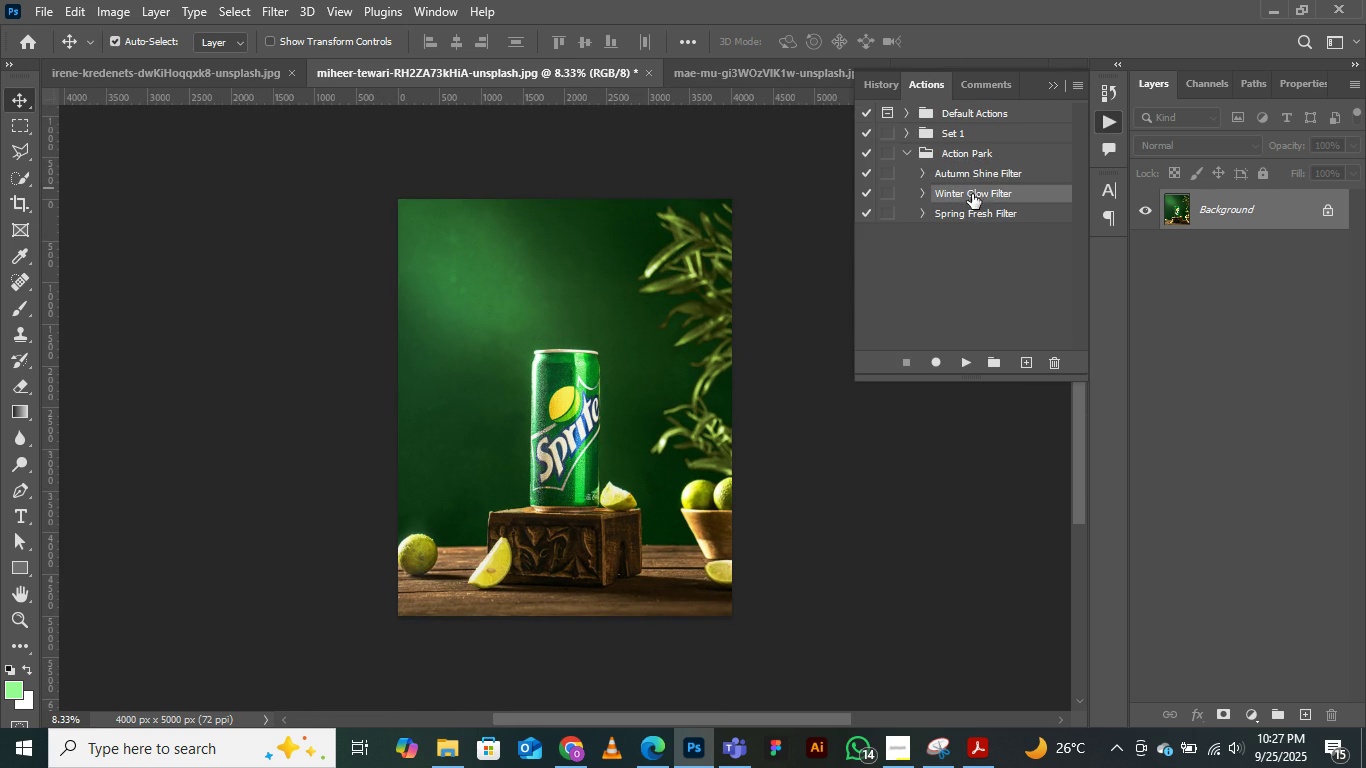 
left_click([972, 194])
 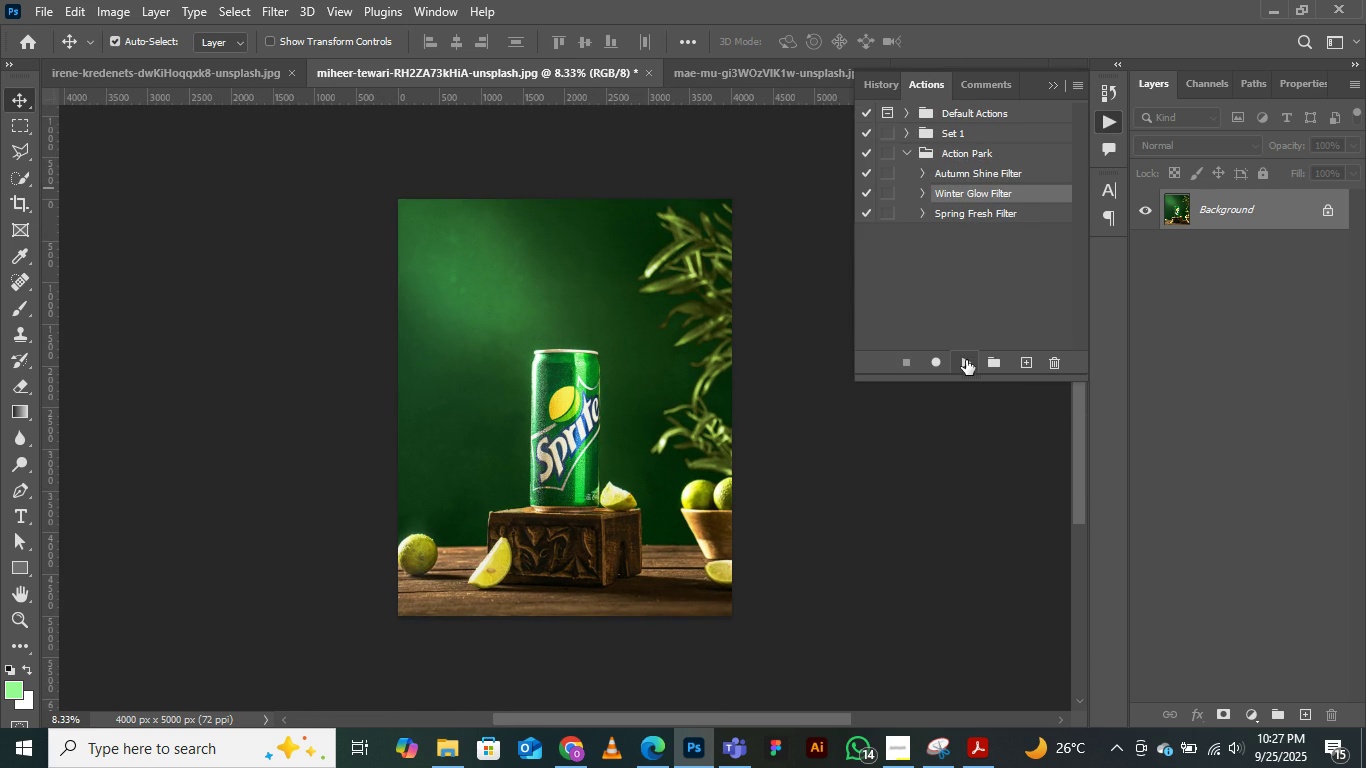 
left_click([966, 360])
 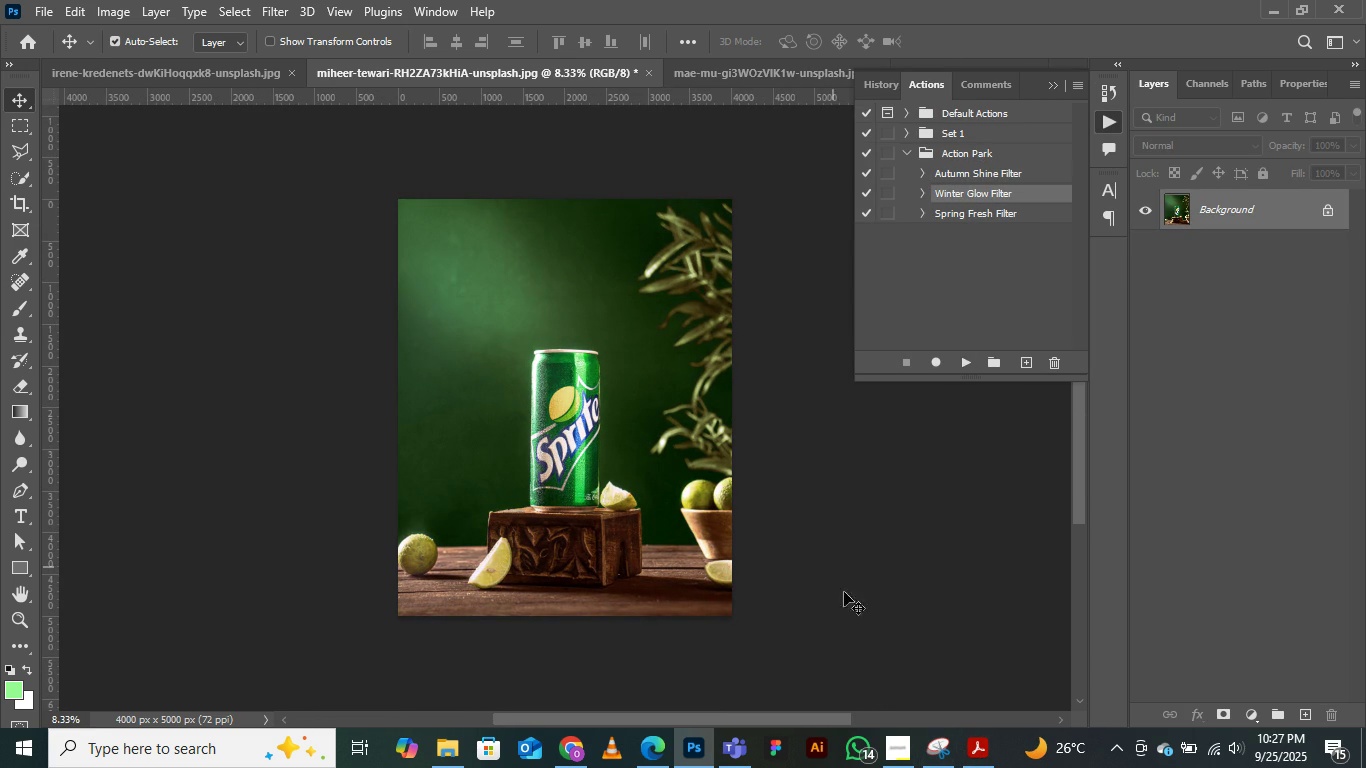 
wait(6.49)
 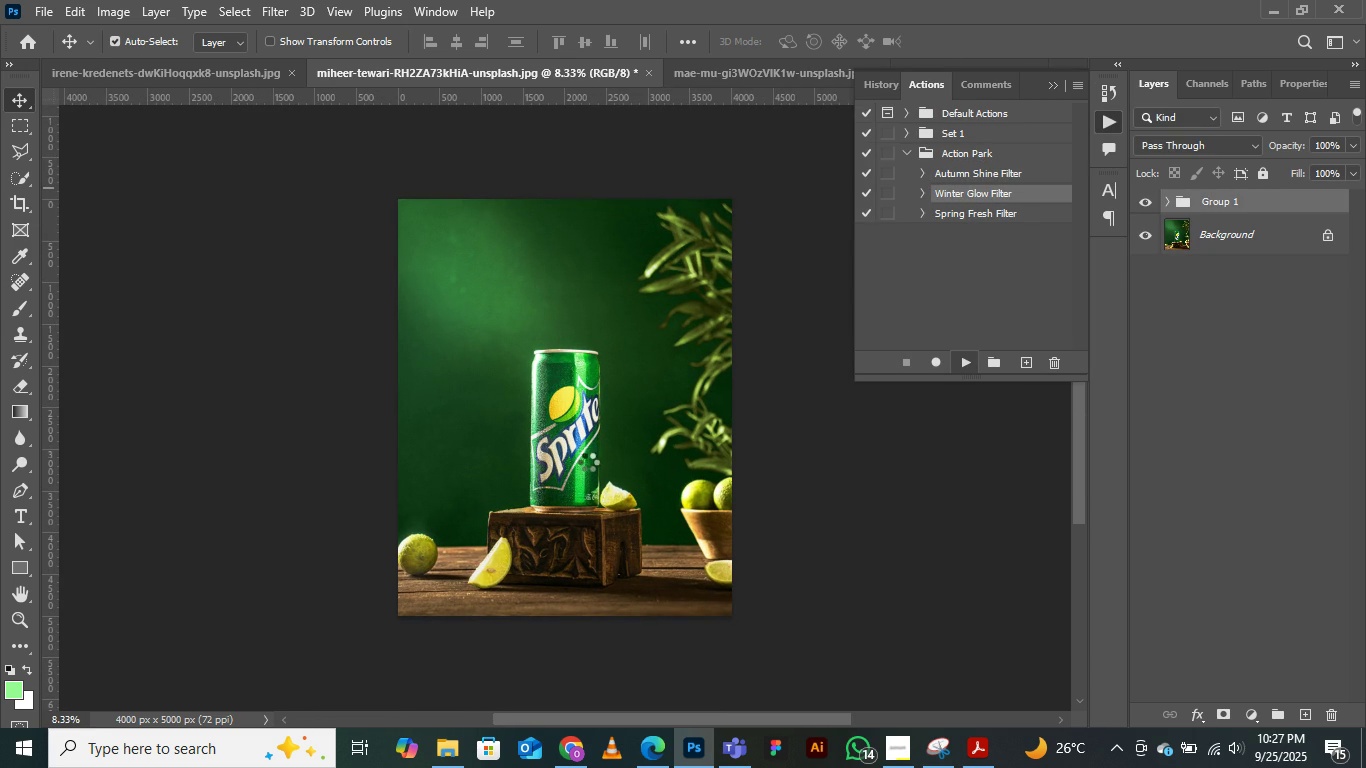 
left_click([896, 767])